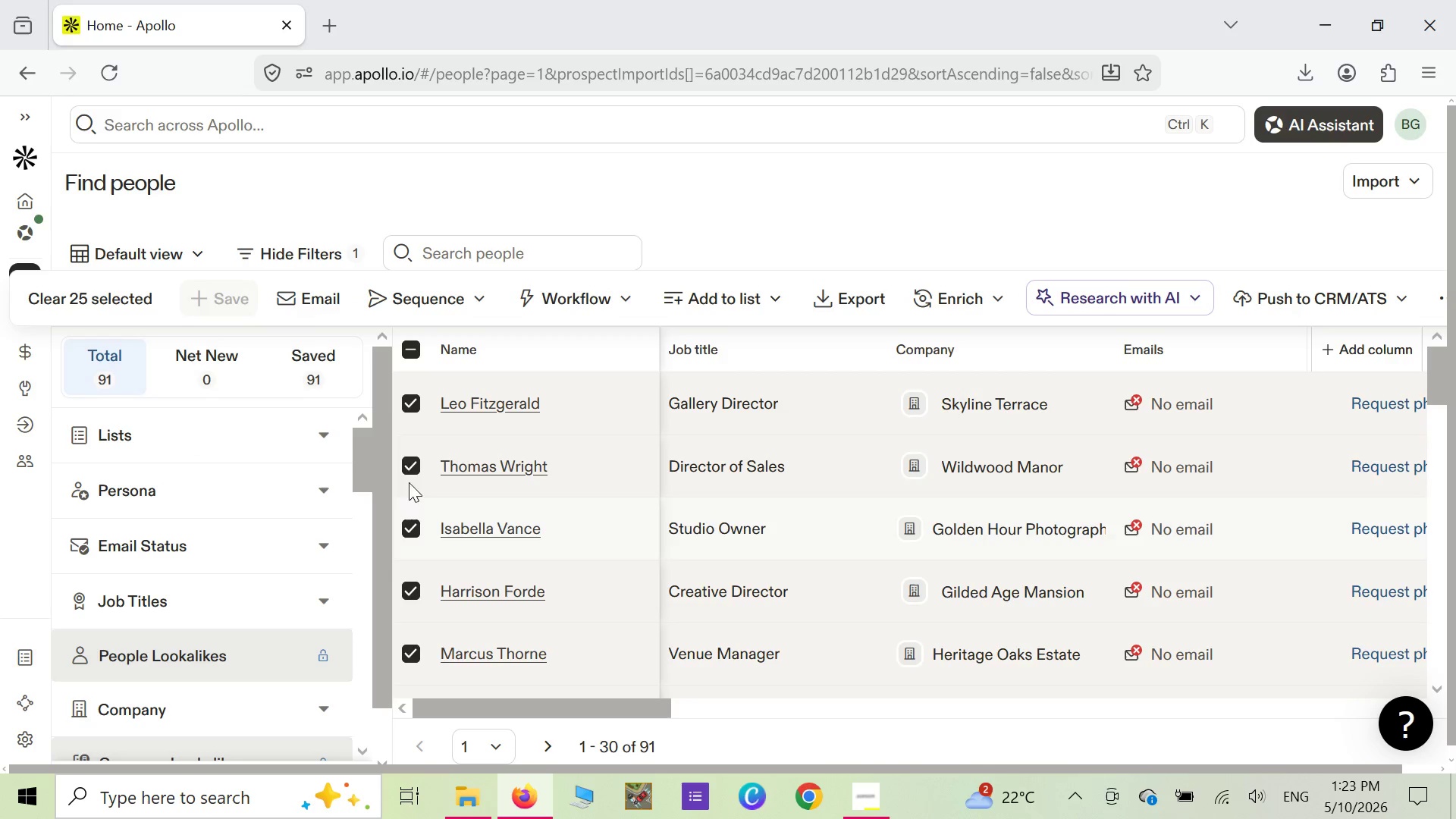 
wait(5.27)
 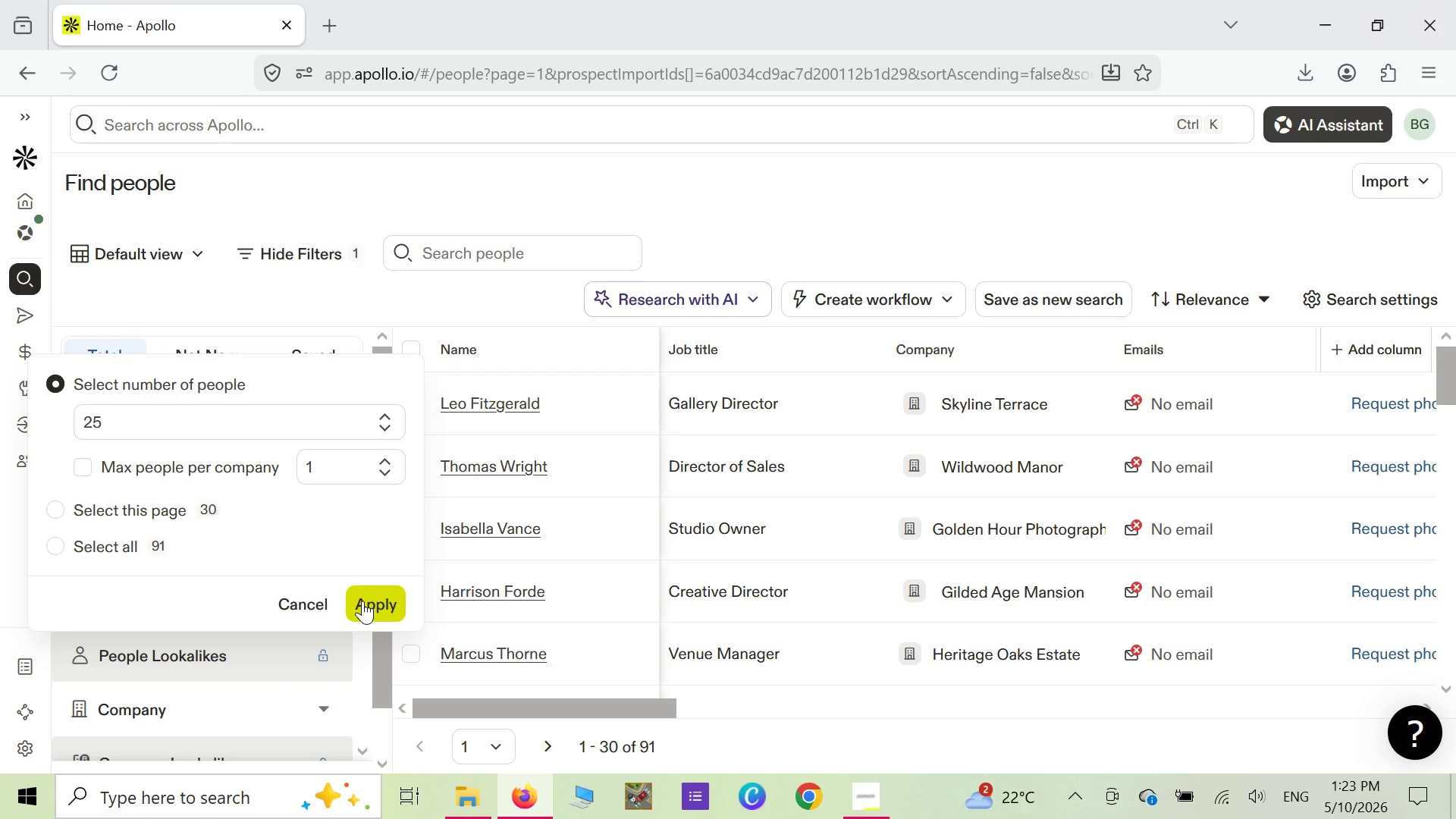 
left_click([408, 350])
 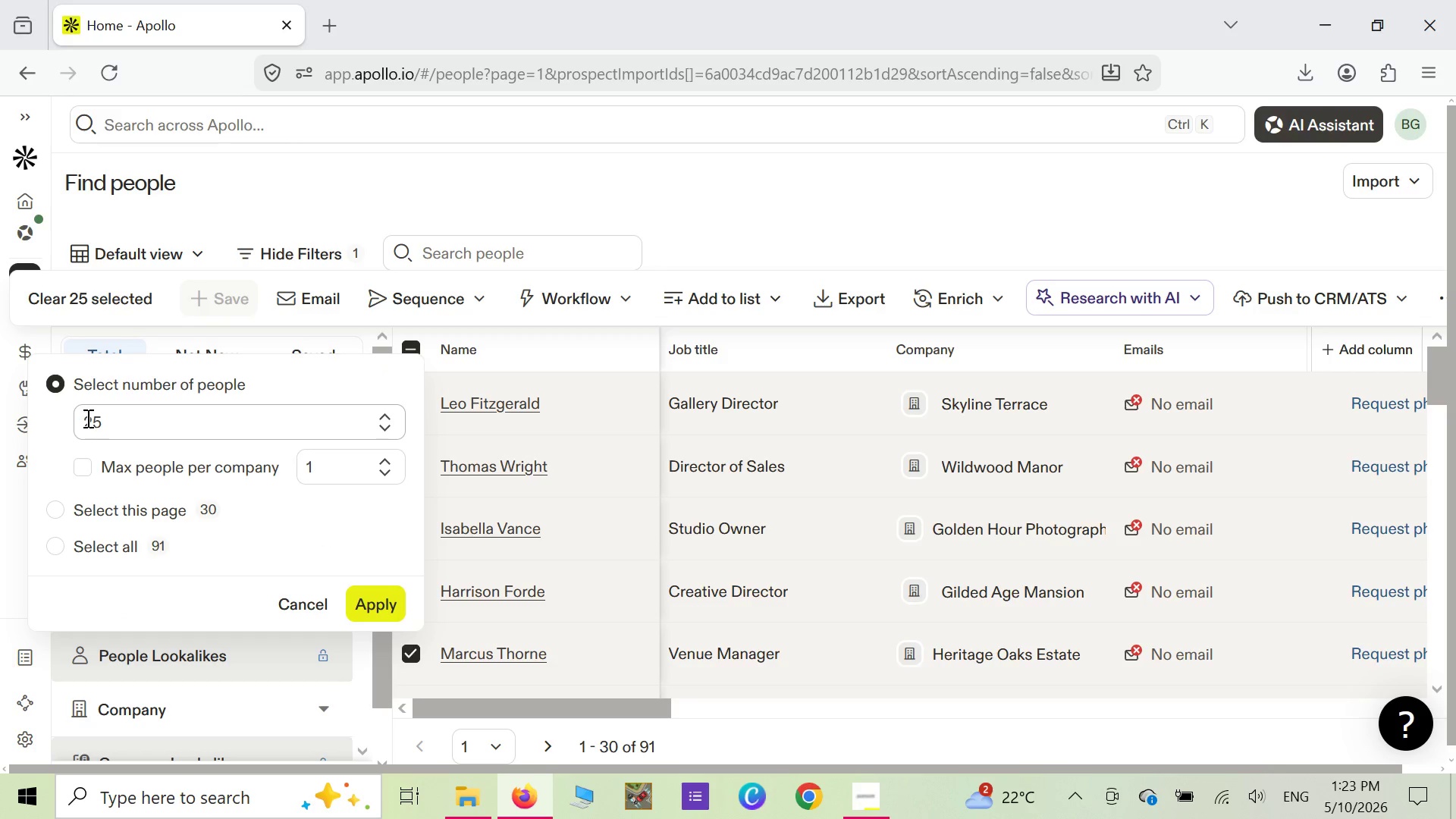 
left_click([105, 421])
 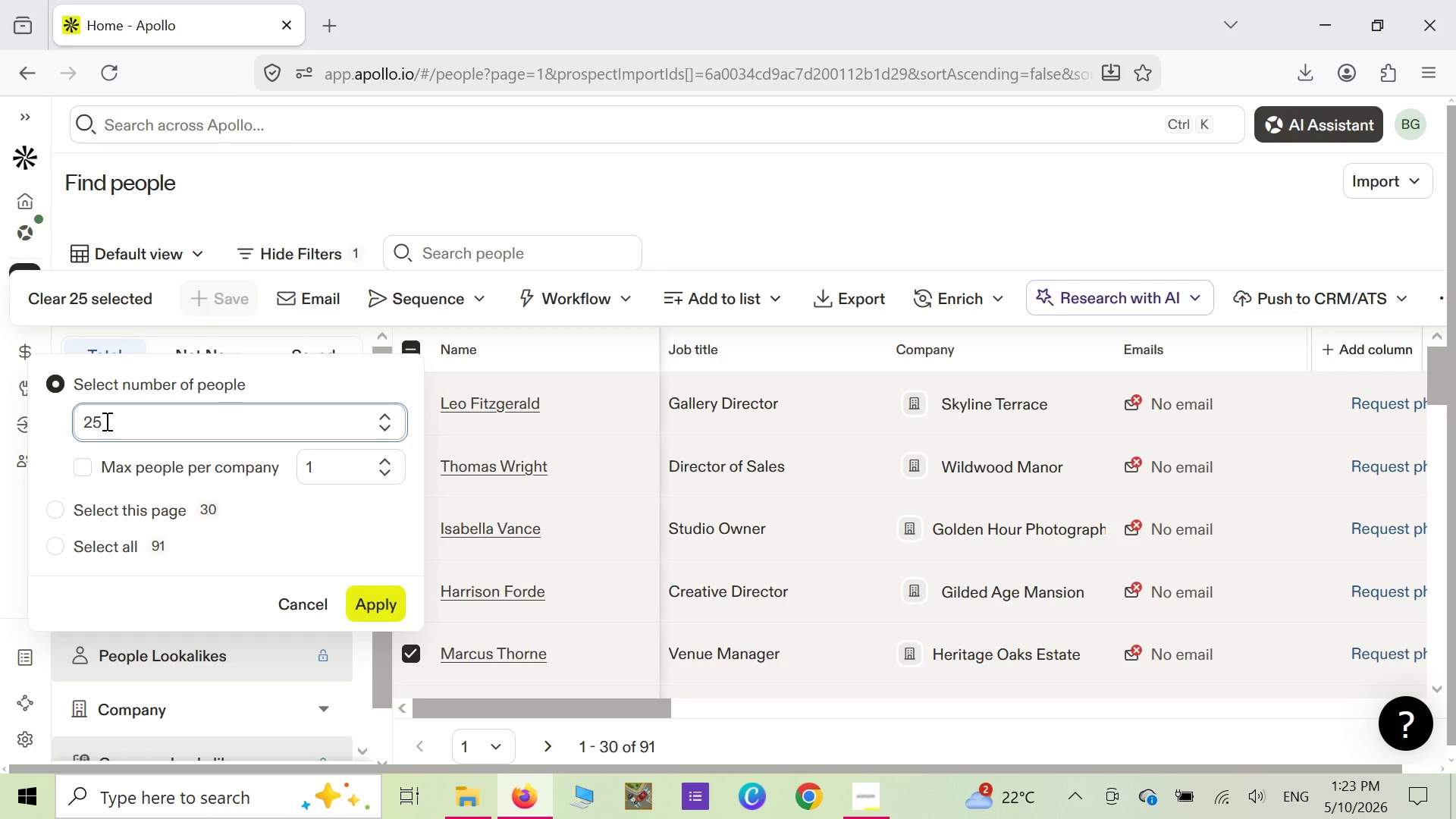 
key(Backspace)
key(Backspace)
type(50)
 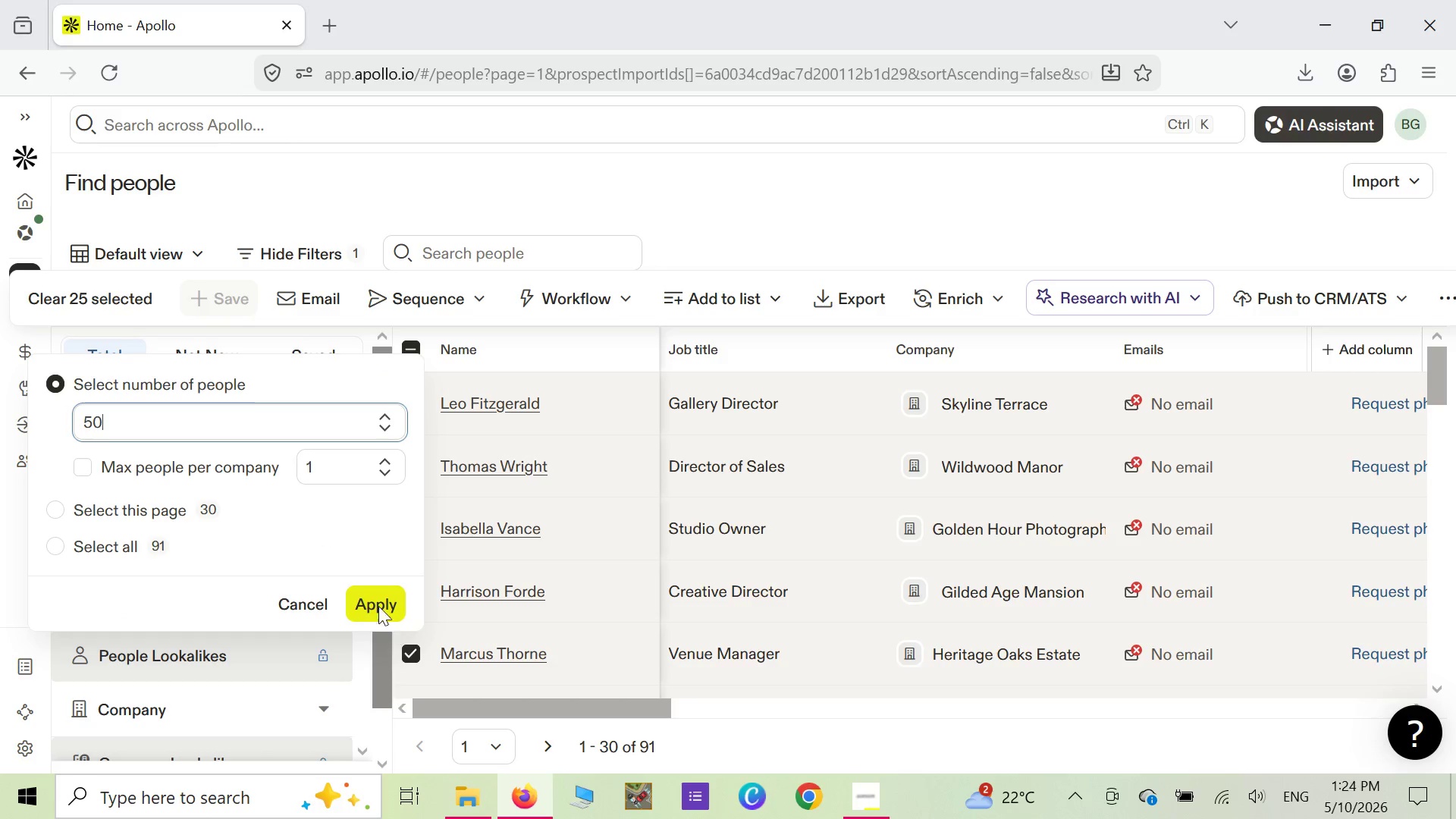 
left_click([372, 593])
 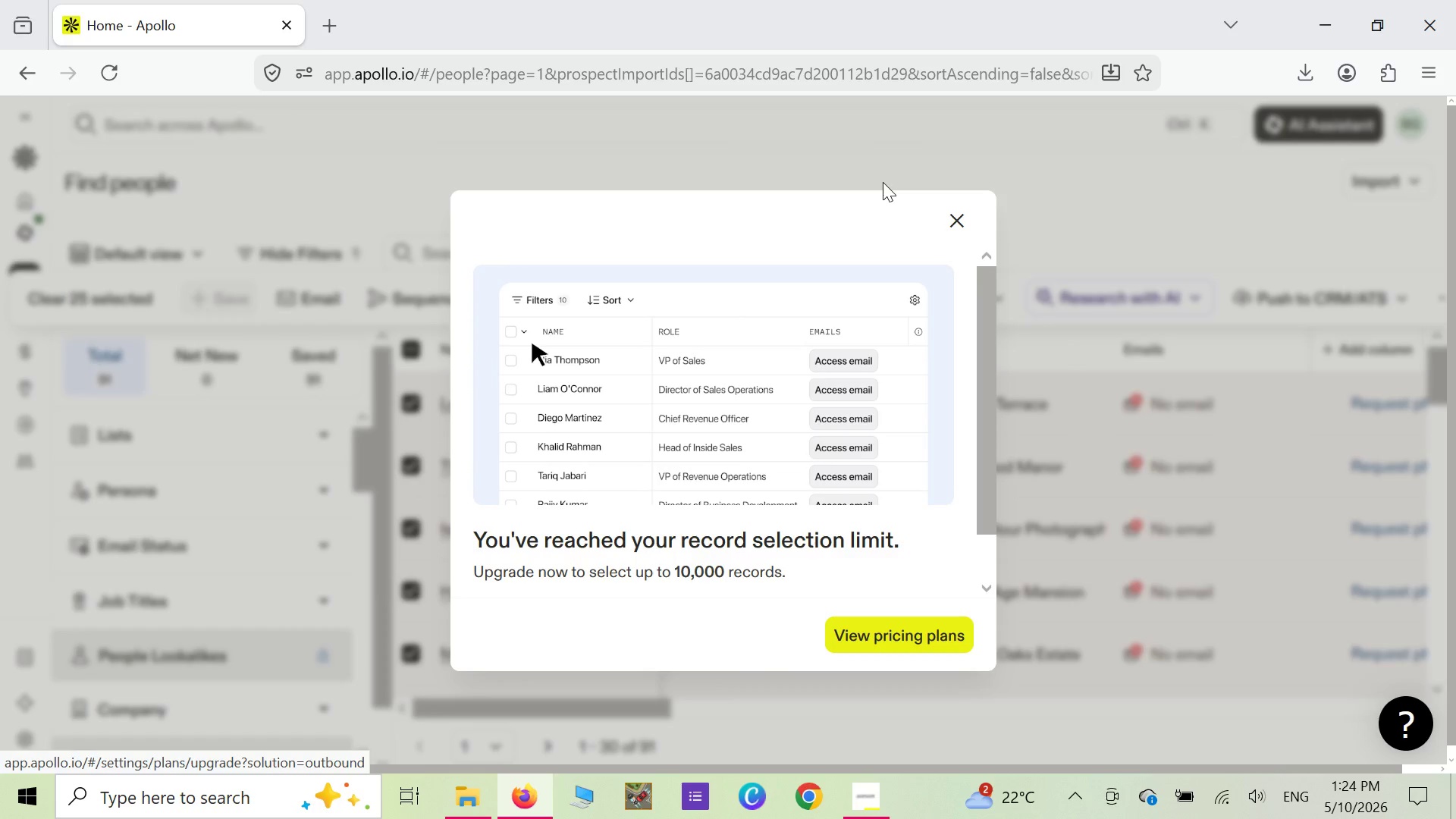 
left_click([952, 220])
 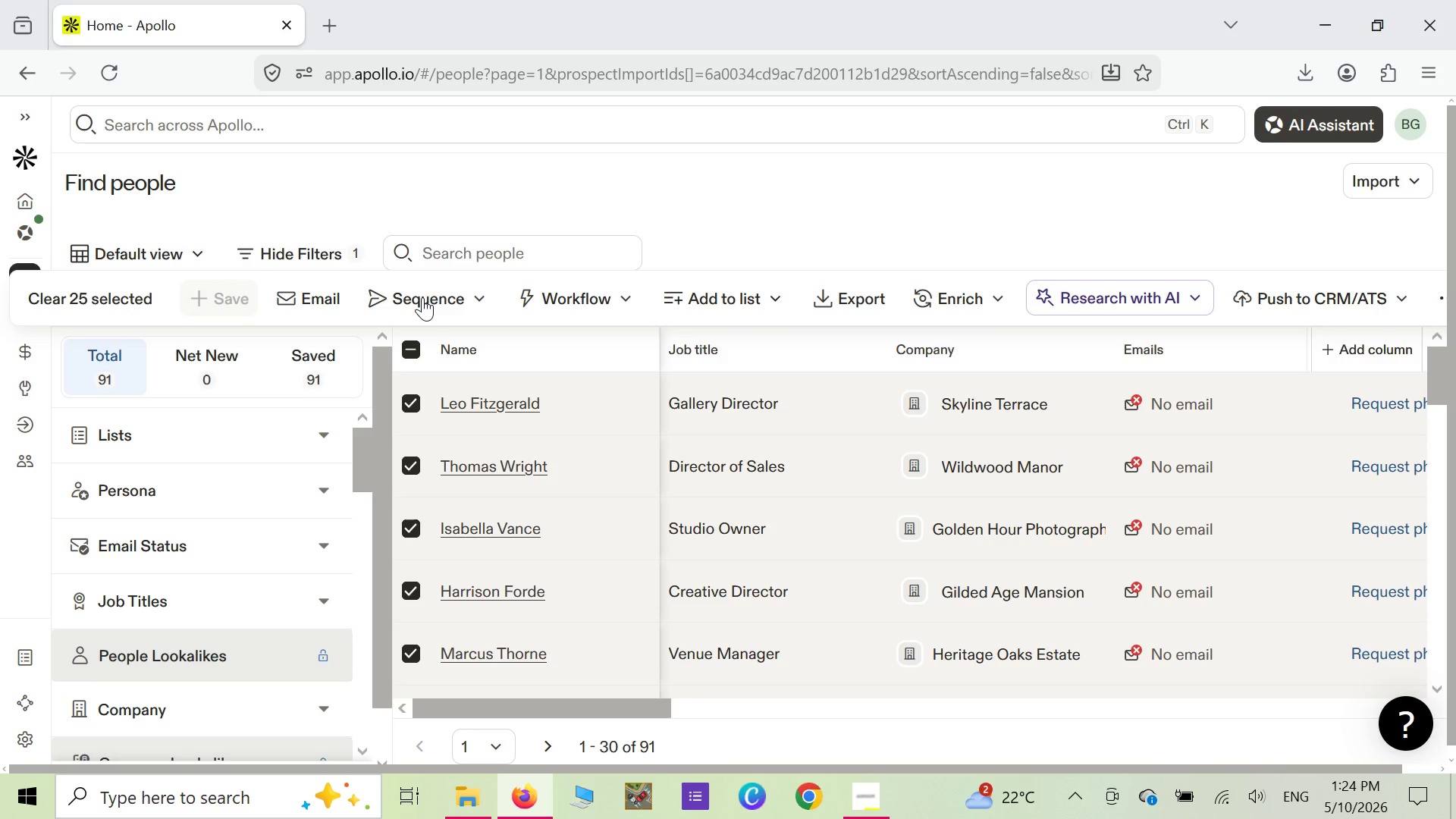 
mouse_move([821, 318])
 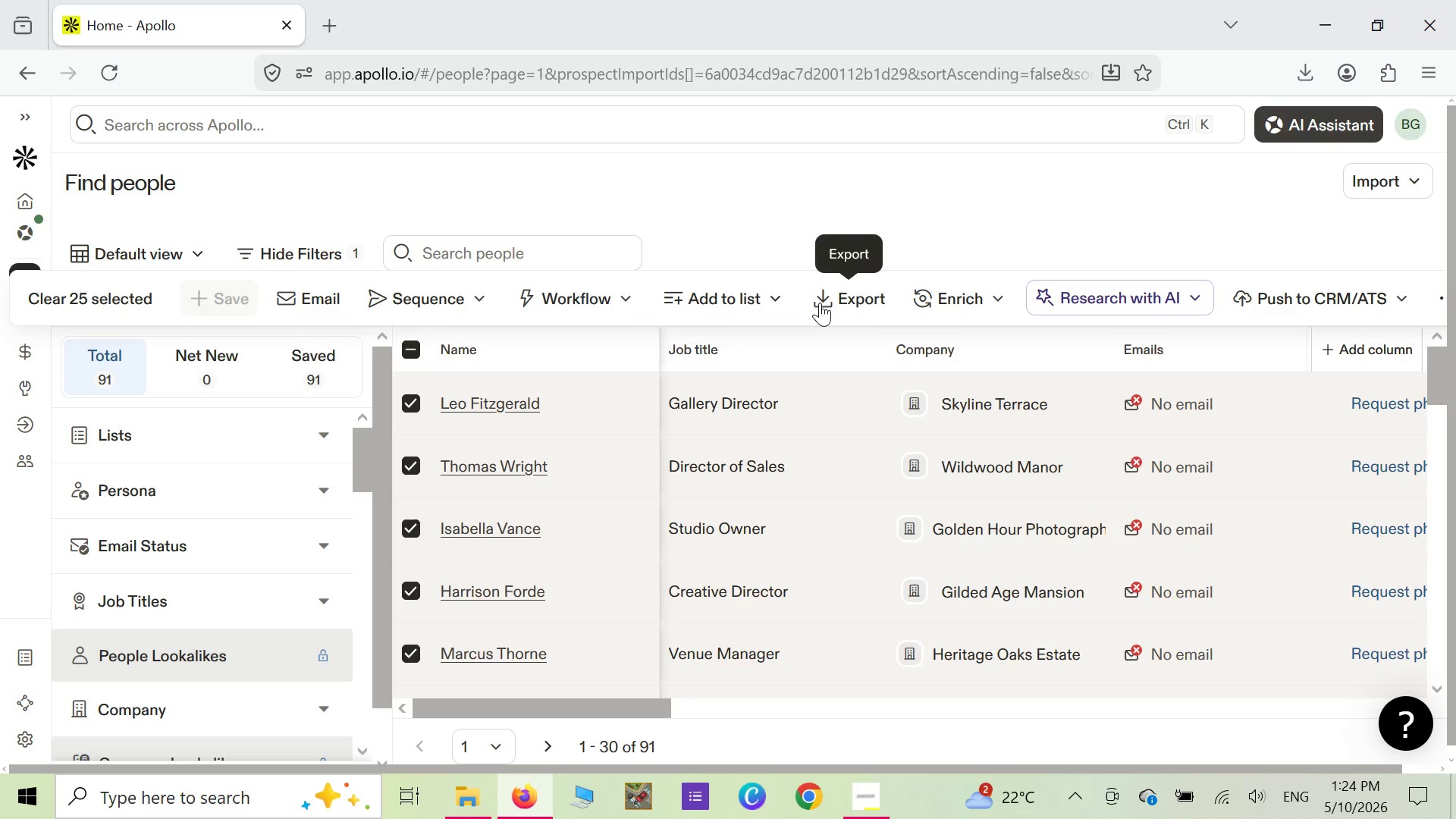 
wait(7.4)
 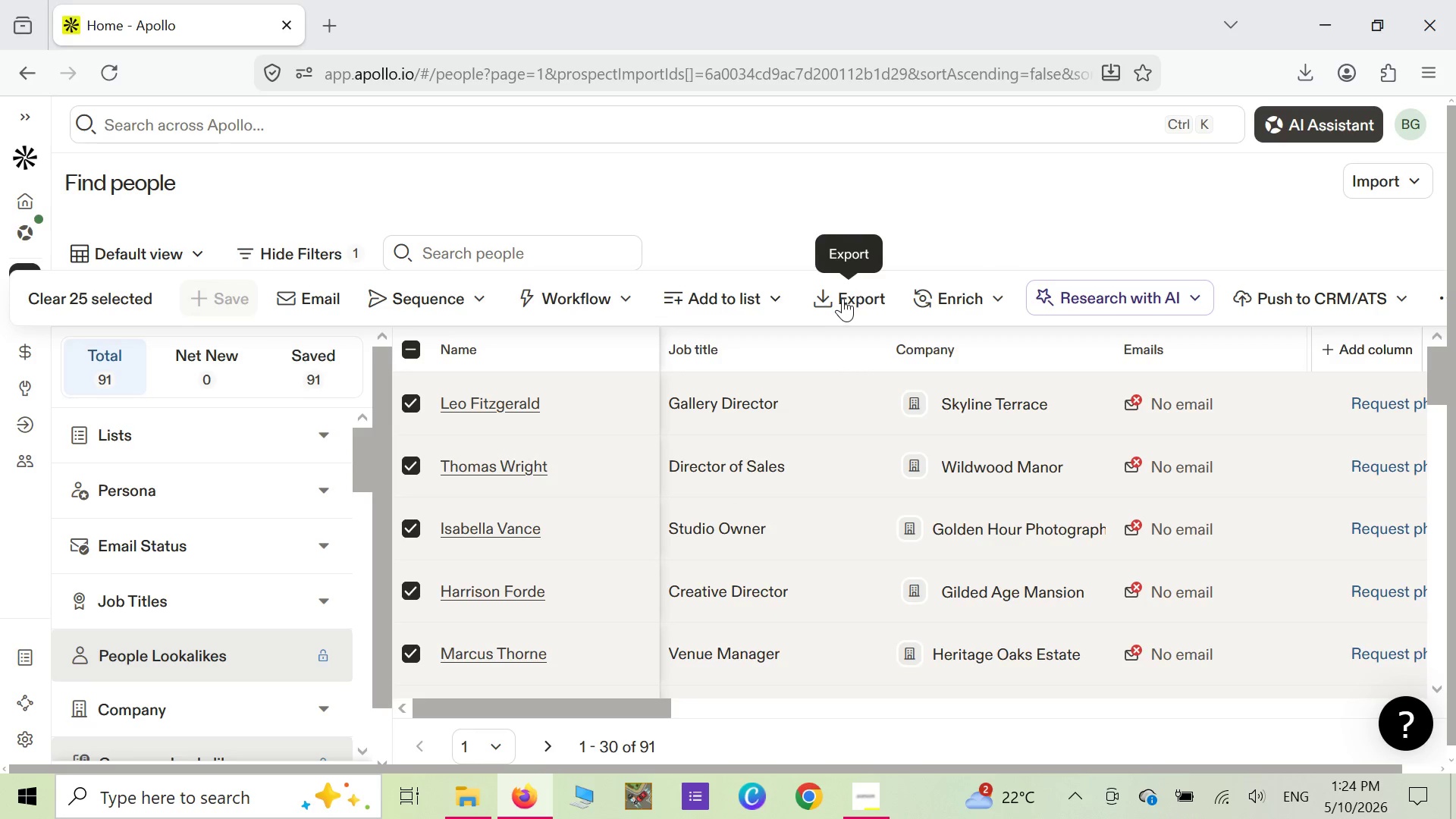 
left_click([824, 300])
 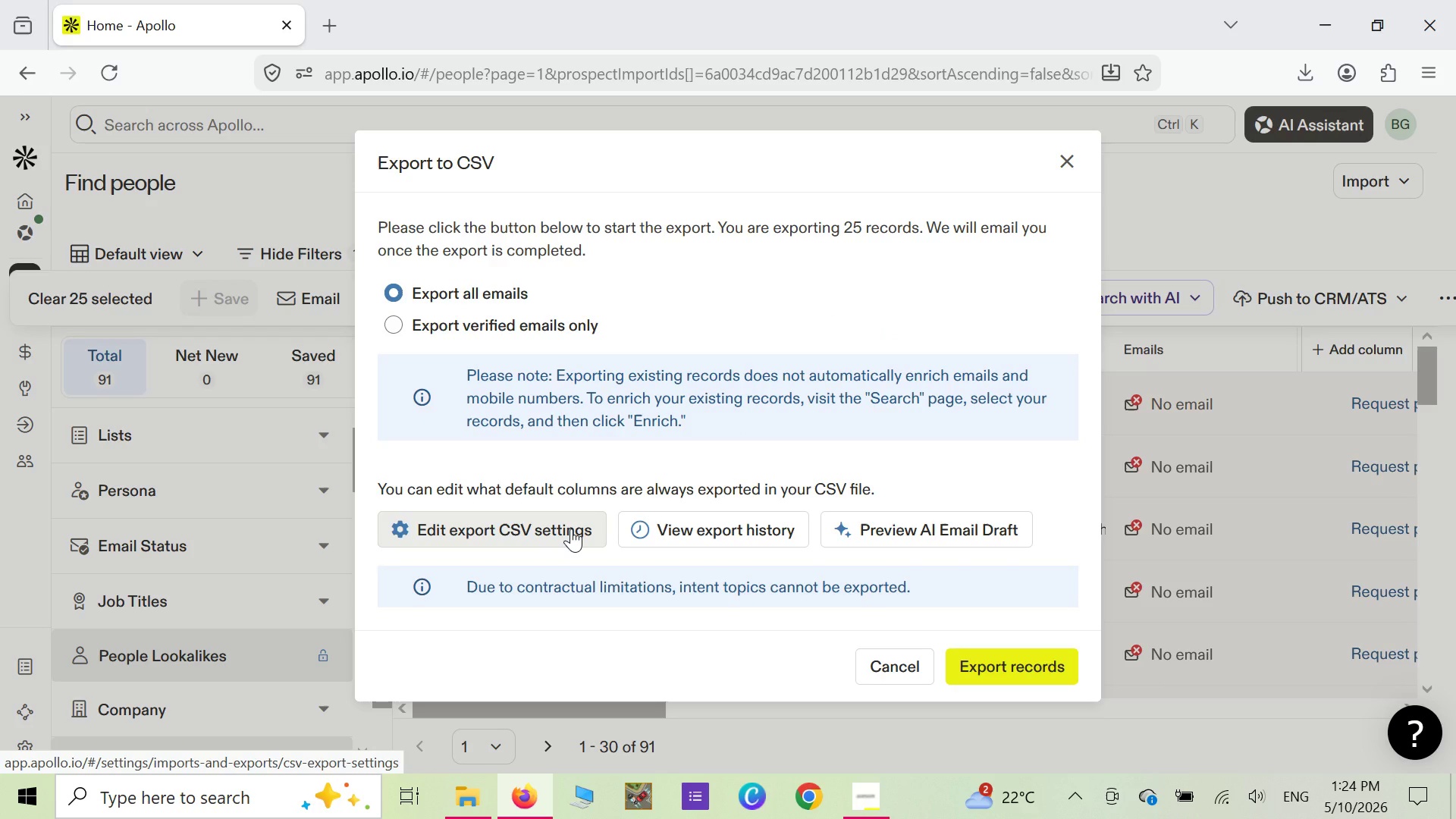 